 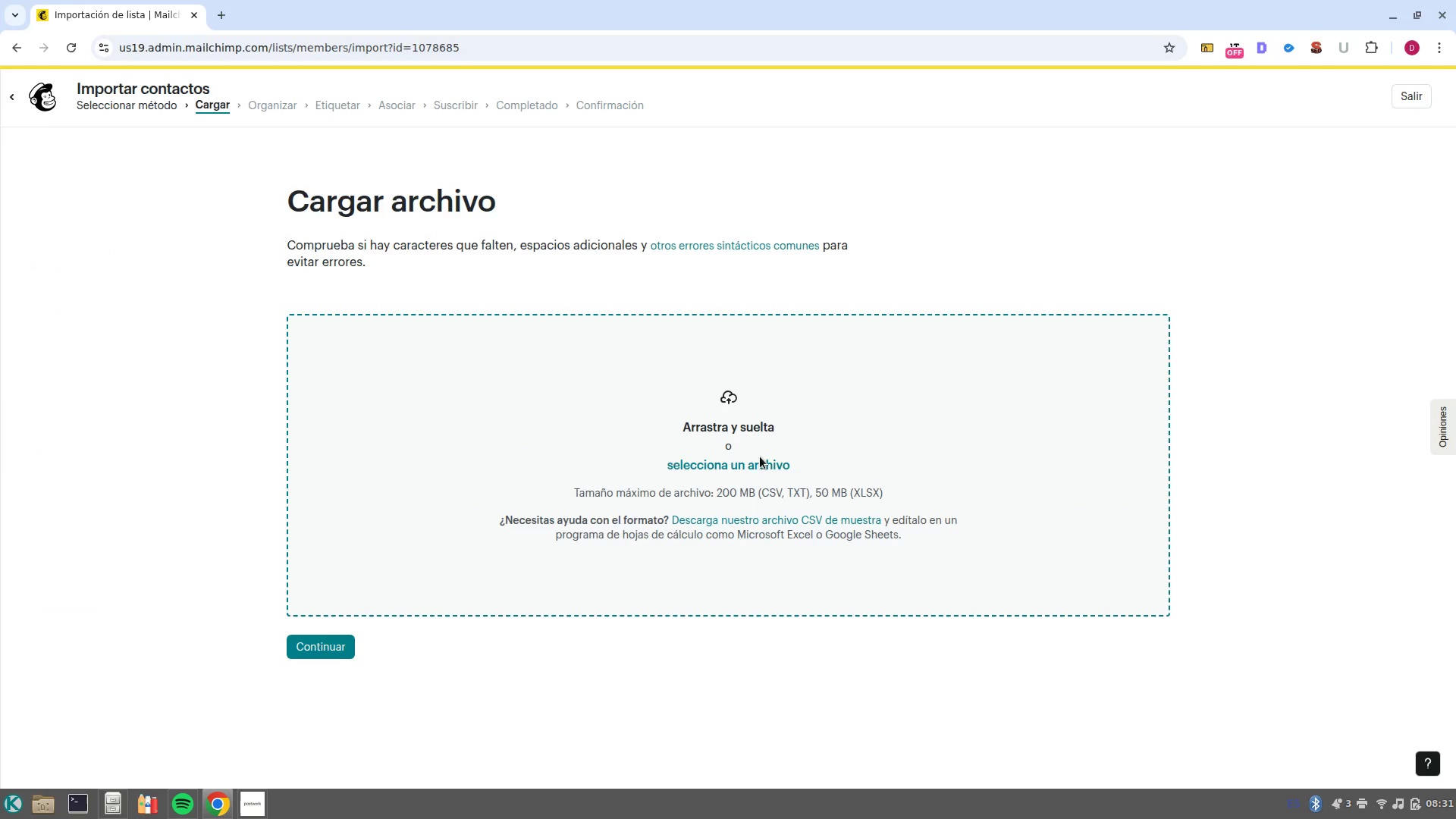 
left_click([10, 102])
 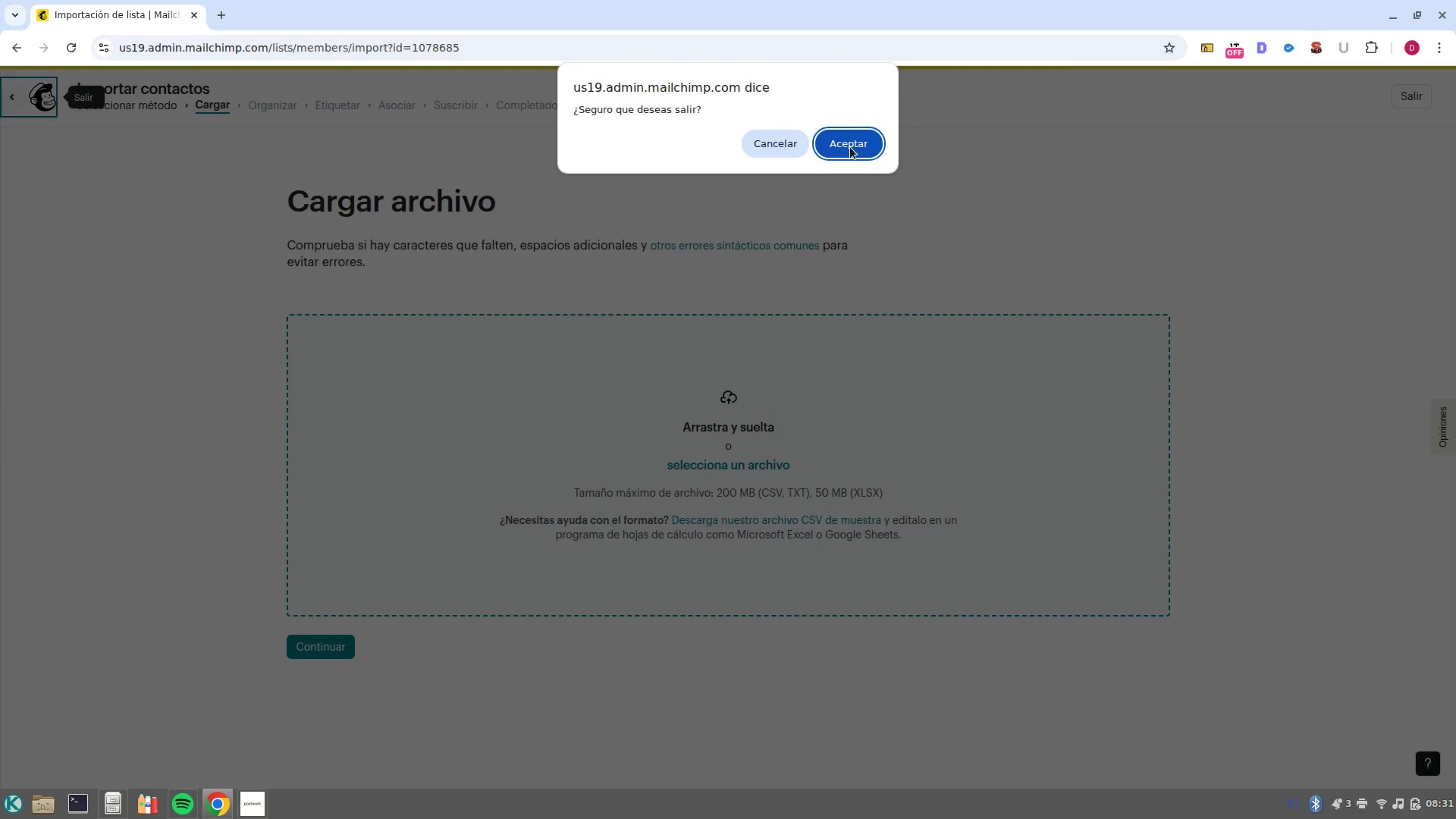 
left_click([841, 157])
 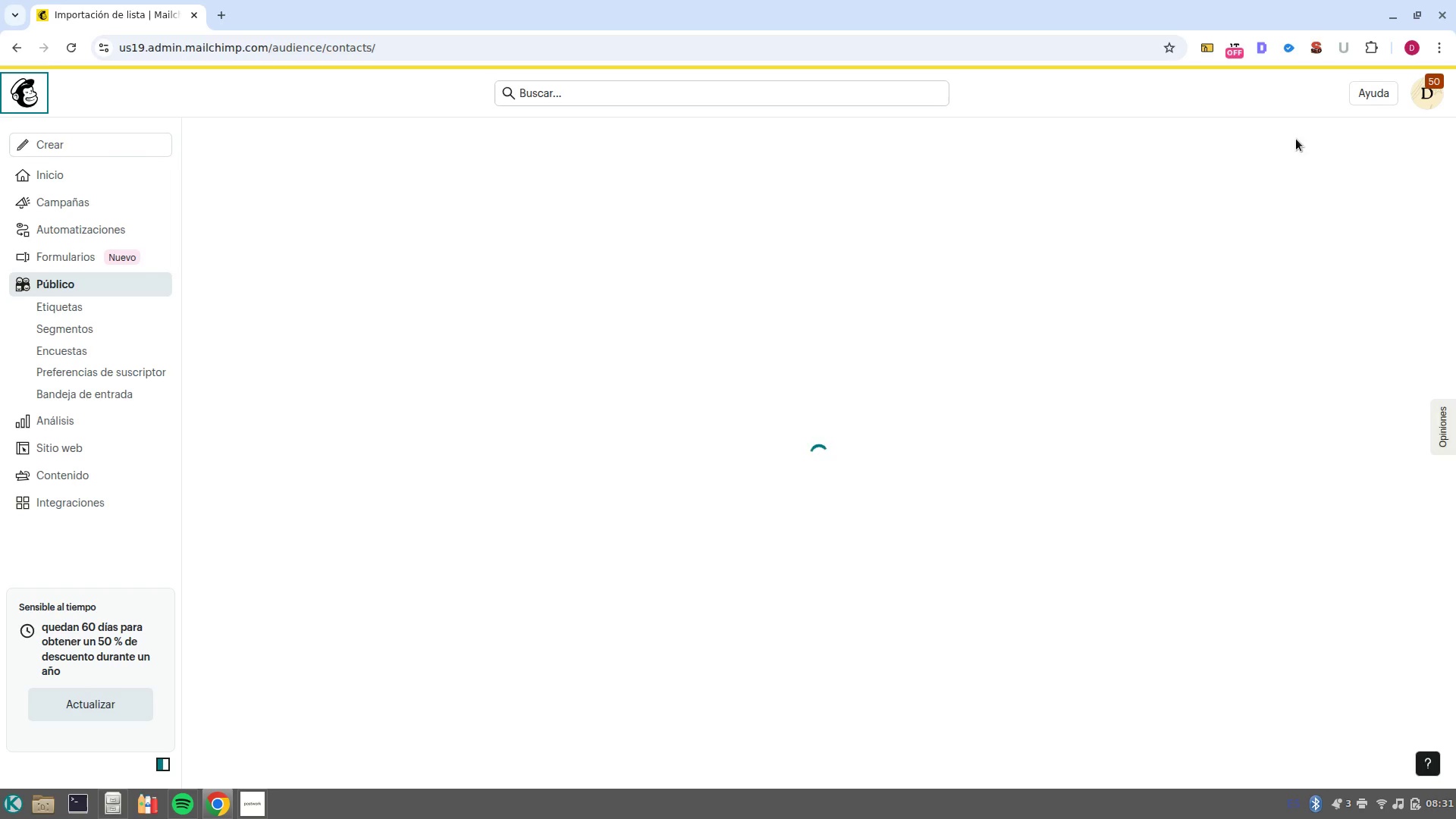 
left_click([1289, 149])
 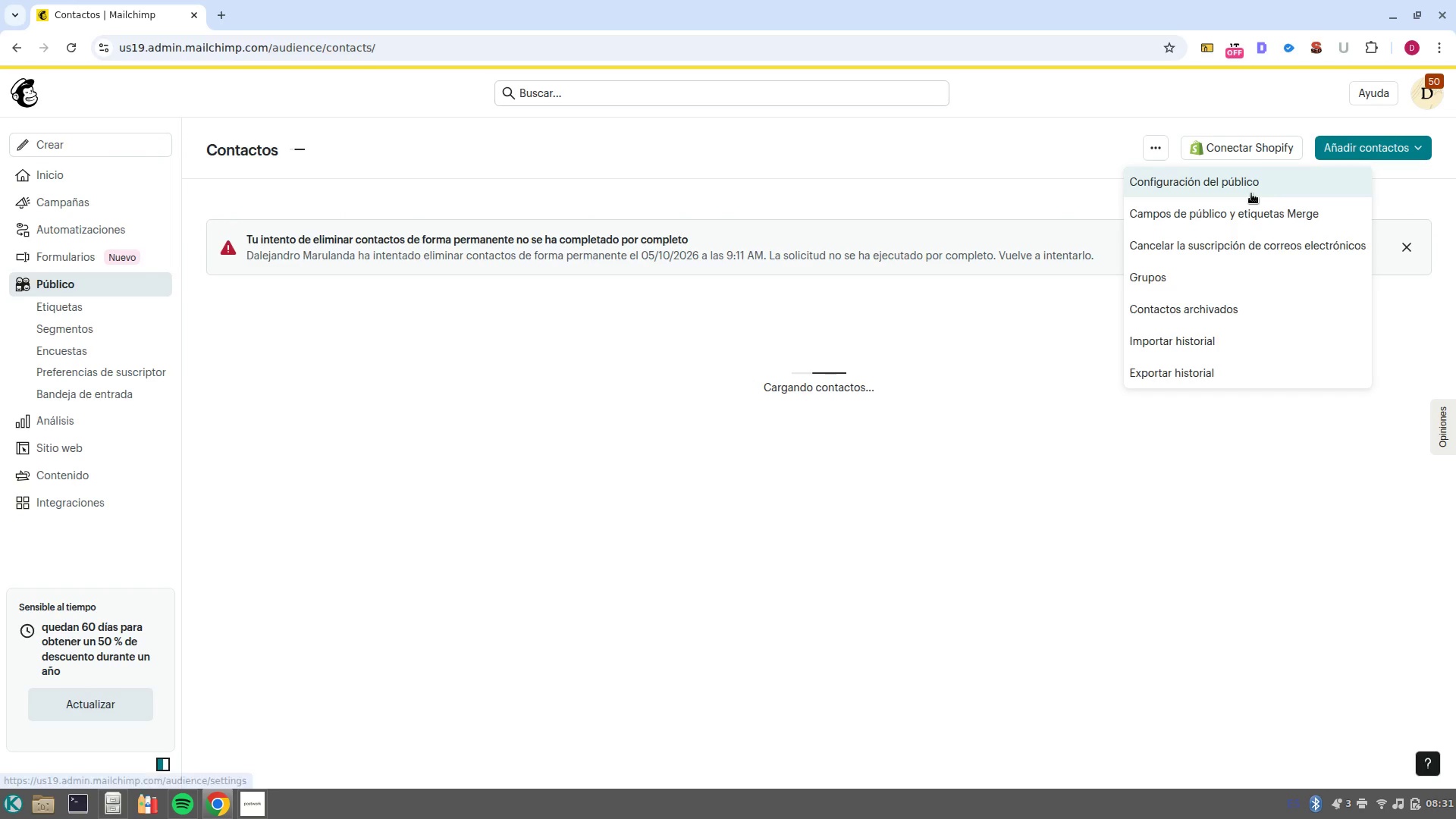 
left_click([1251, 193])
 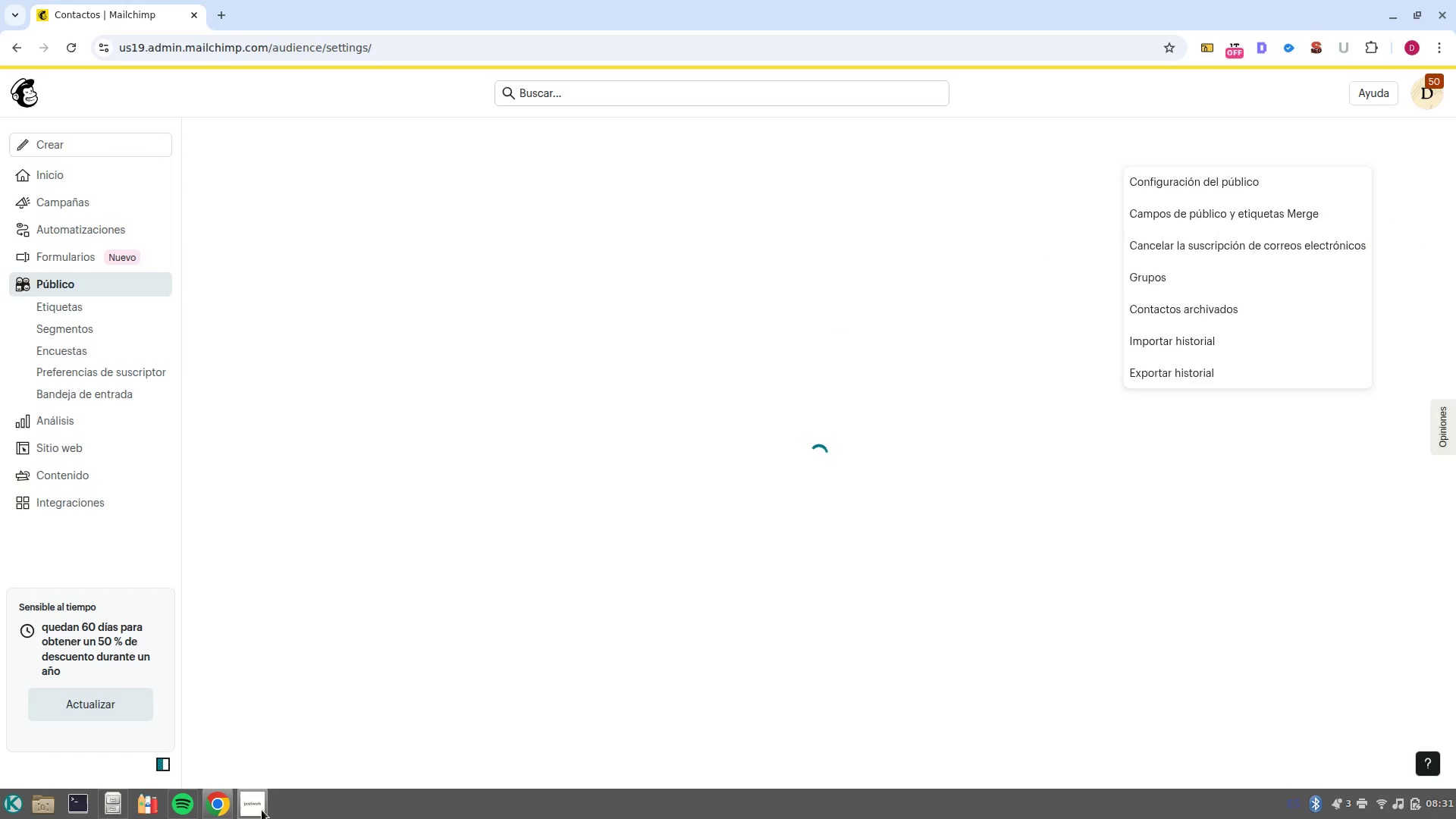 
left_click([262, 753])